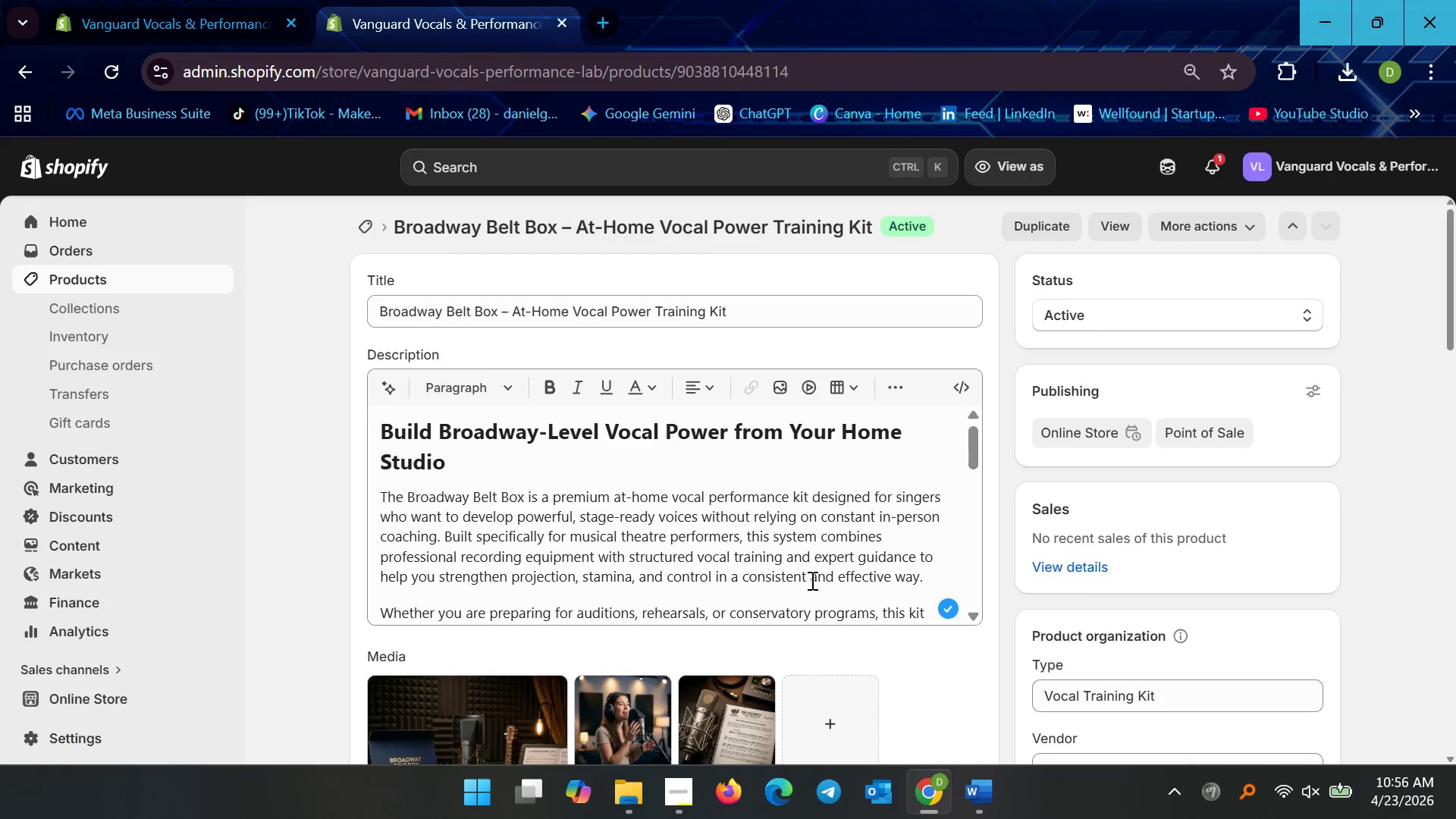 
scroll: coordinate [849, 683], scroll_direction: down, amount: 10.0
 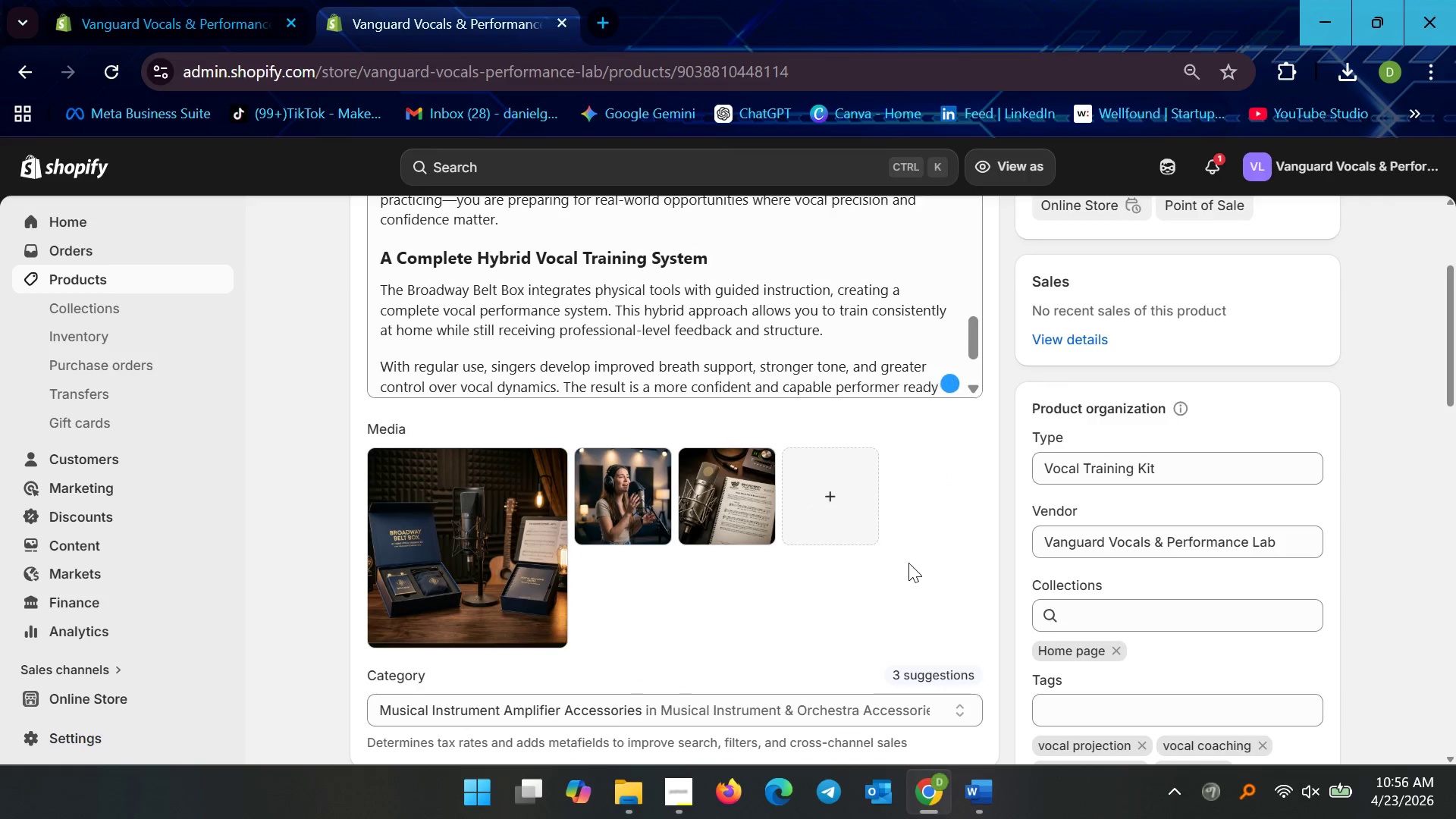 
left_click([917, 550])
 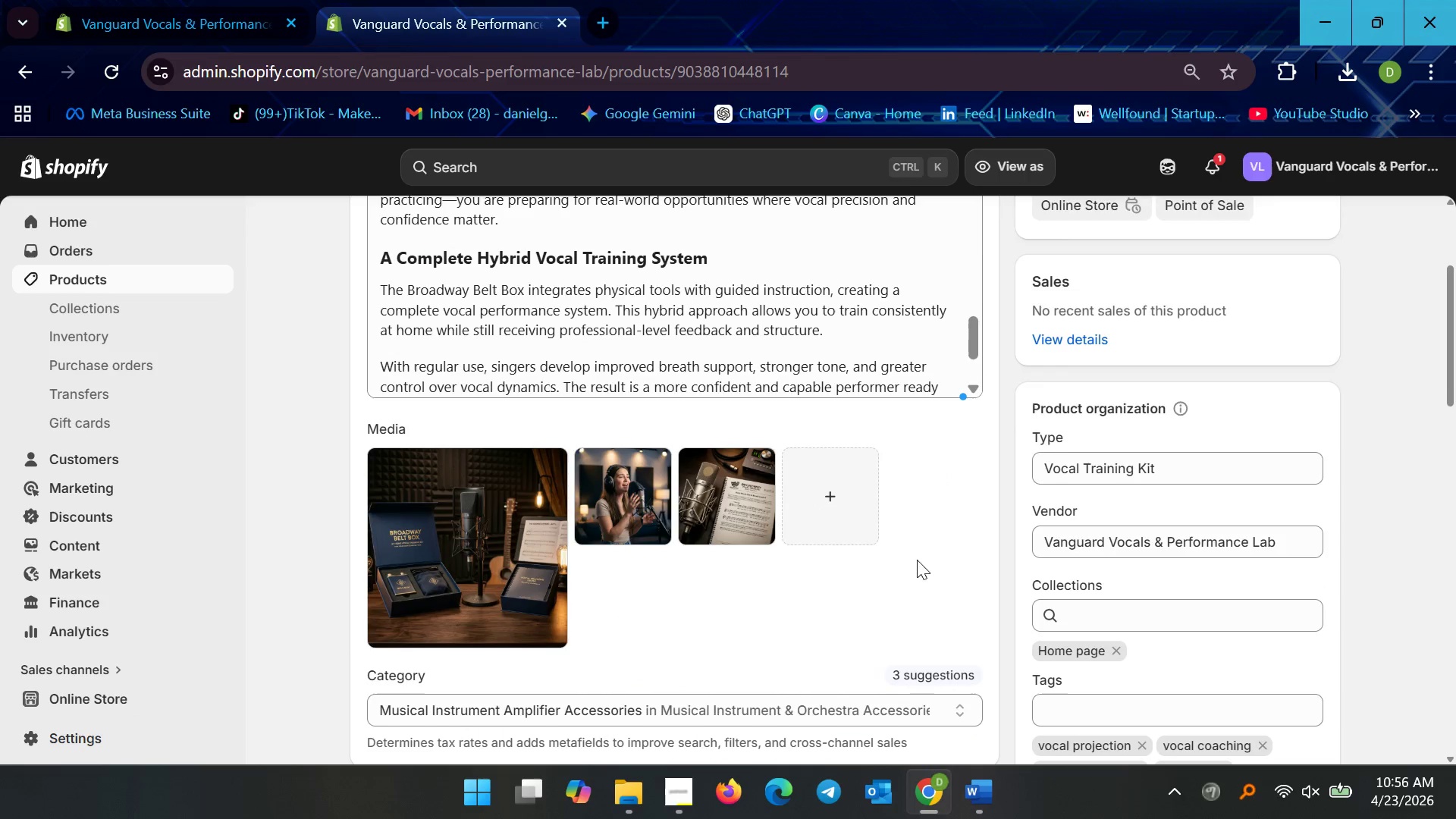 
scroll: coordinate [910, 564], scroll_direction: down, amount: 3.0
 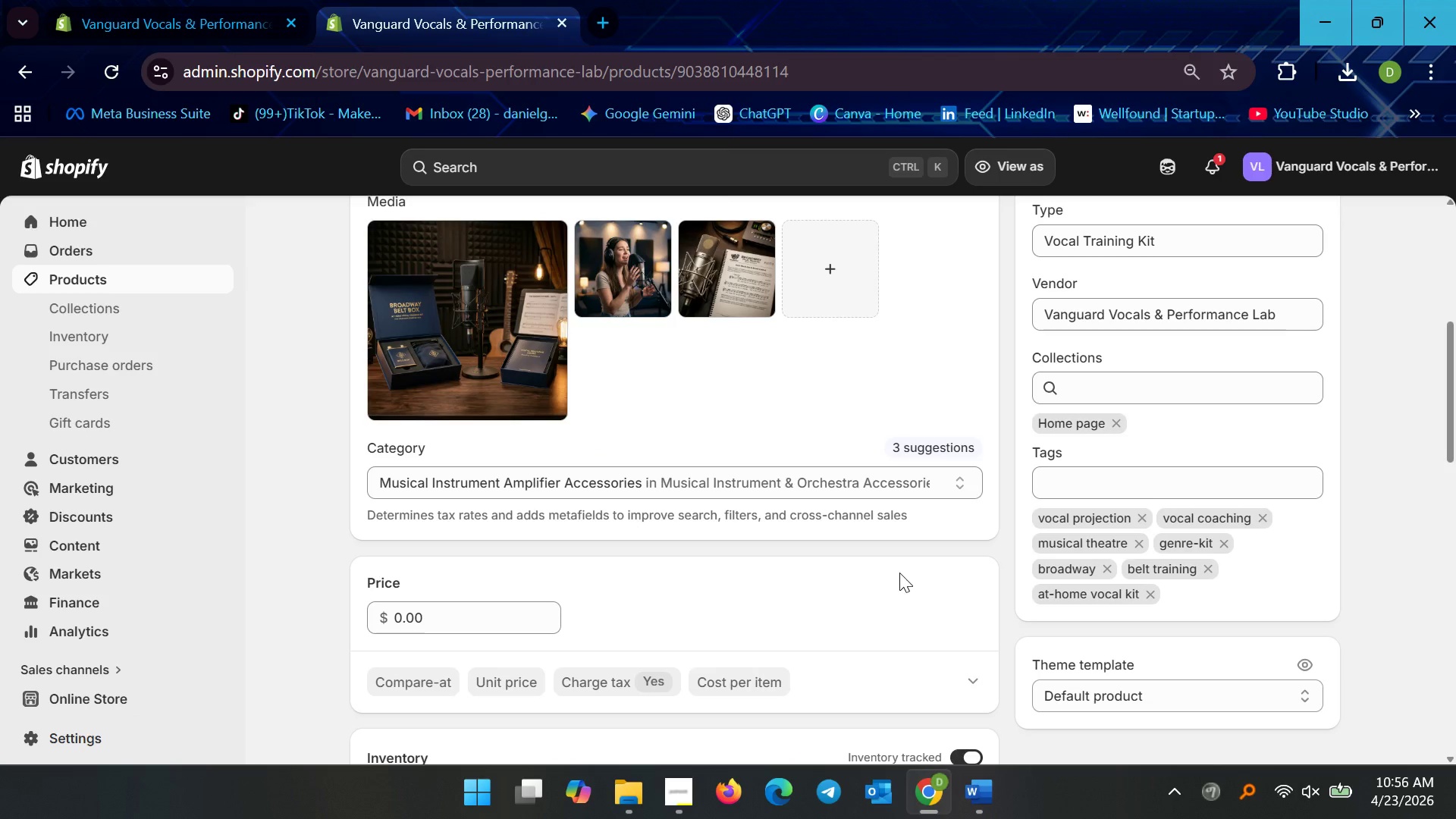 
wait(14.22)
 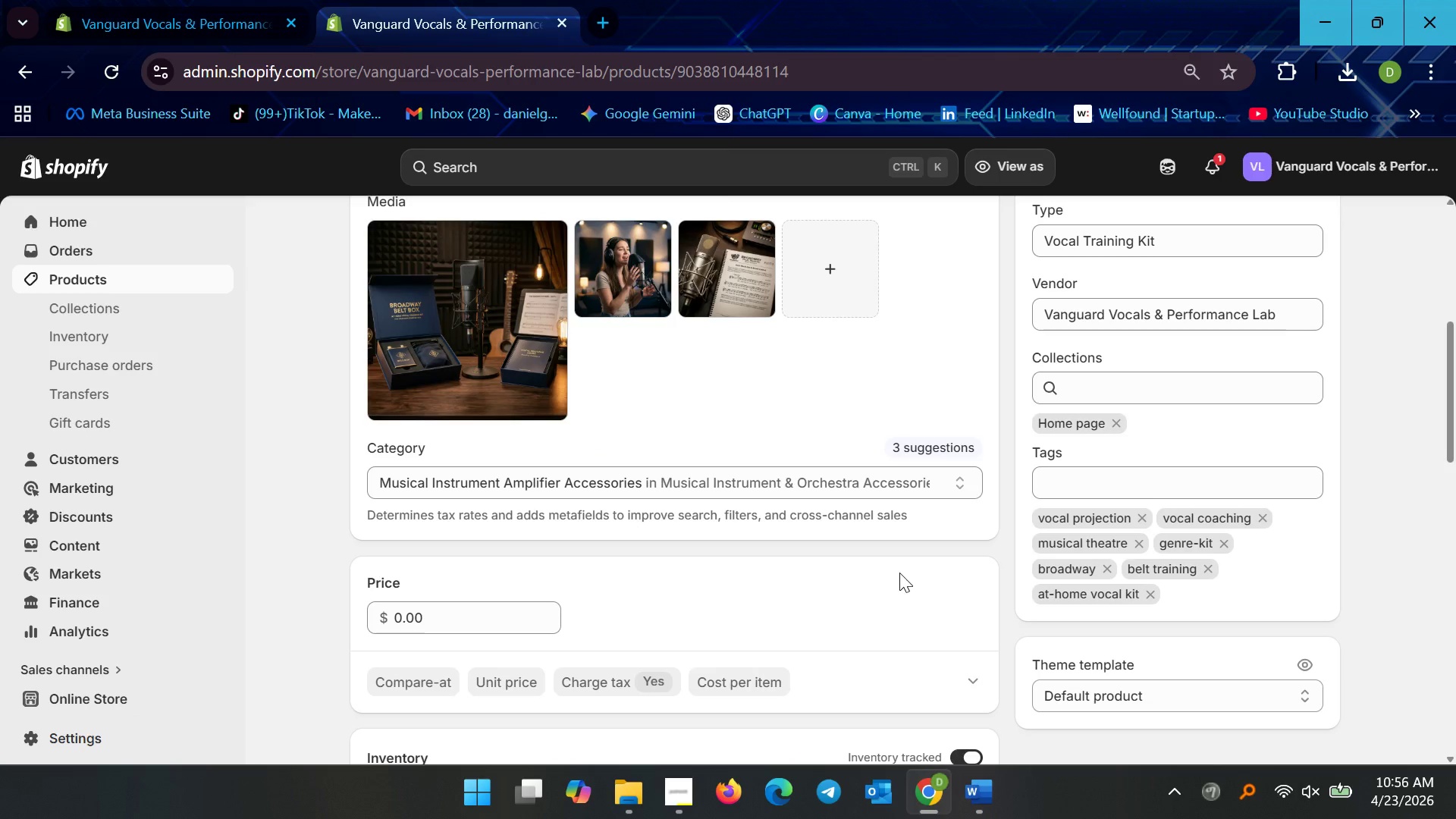 
left_click([673, 795])